 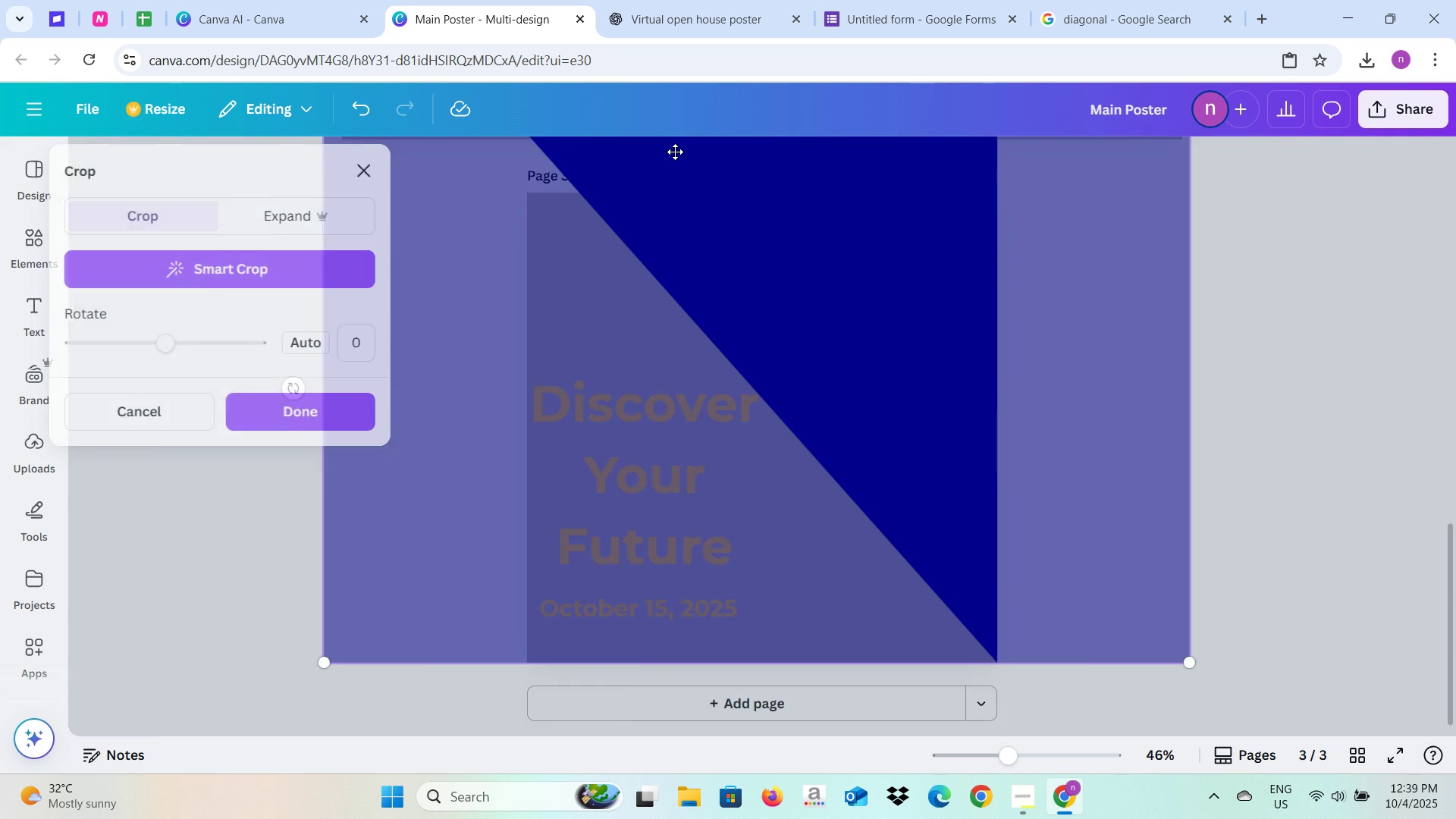 
left_click([378, 173])
 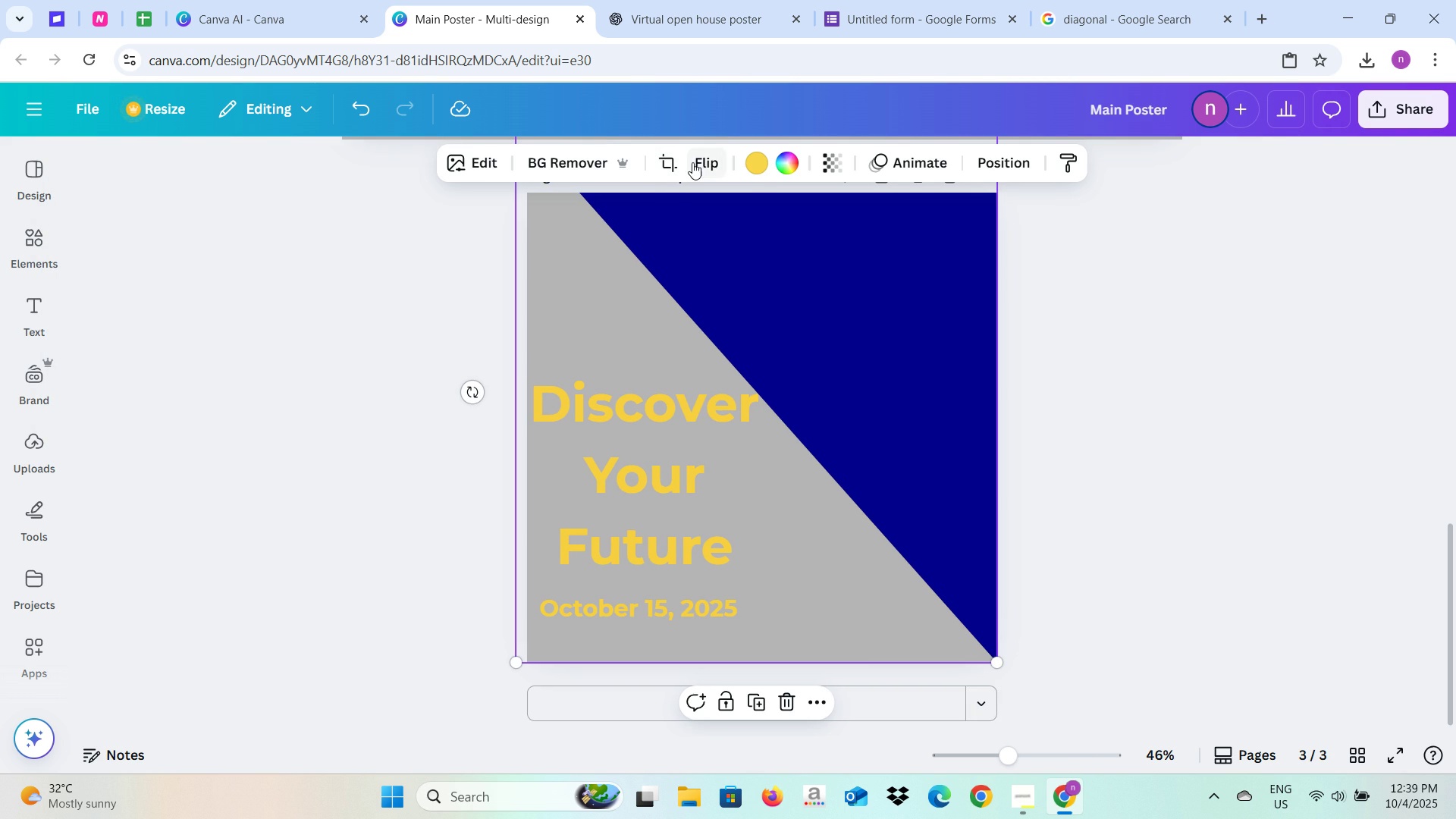 
left_click([695, 161])
 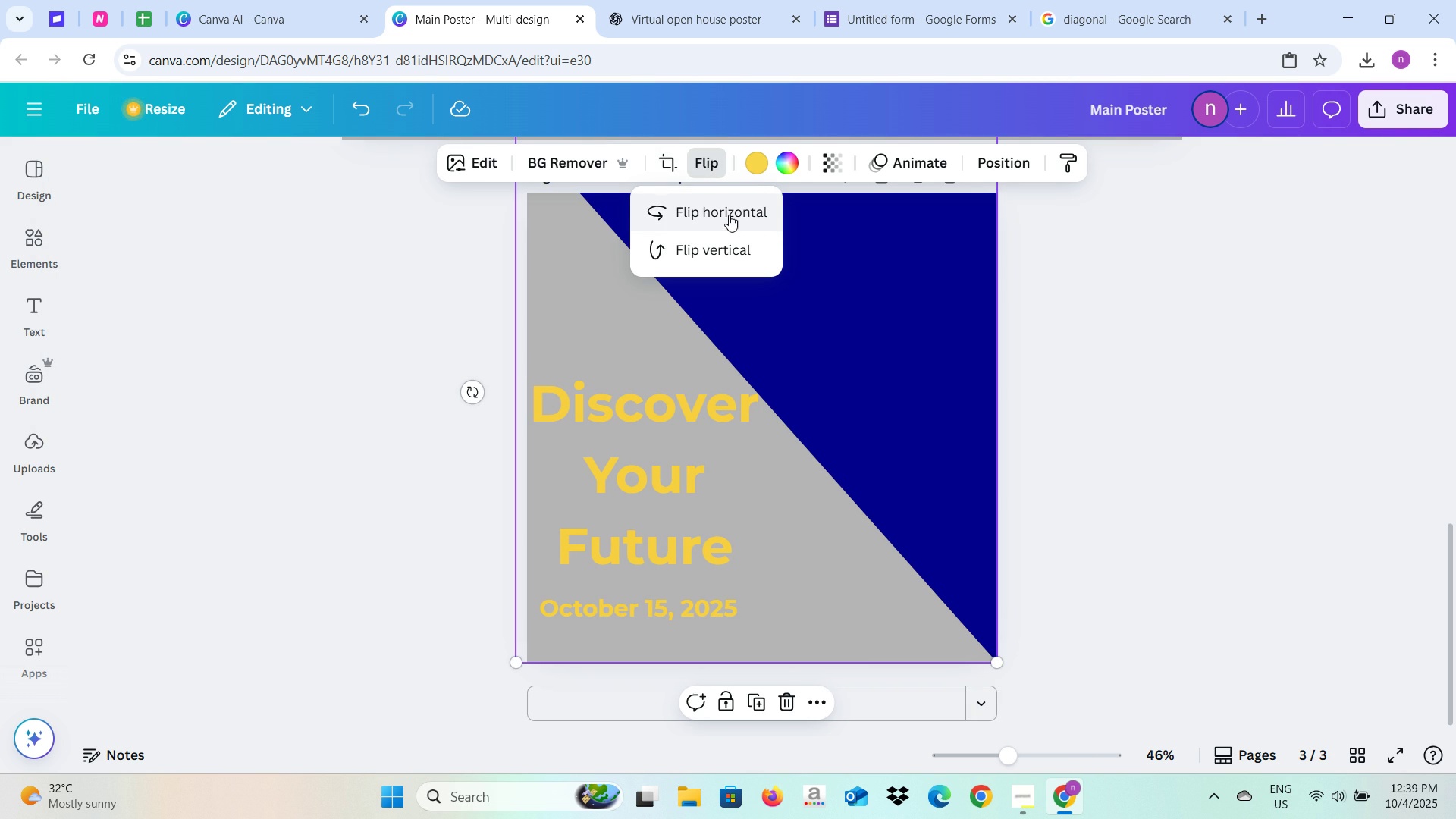 
left_click([729, 215])
 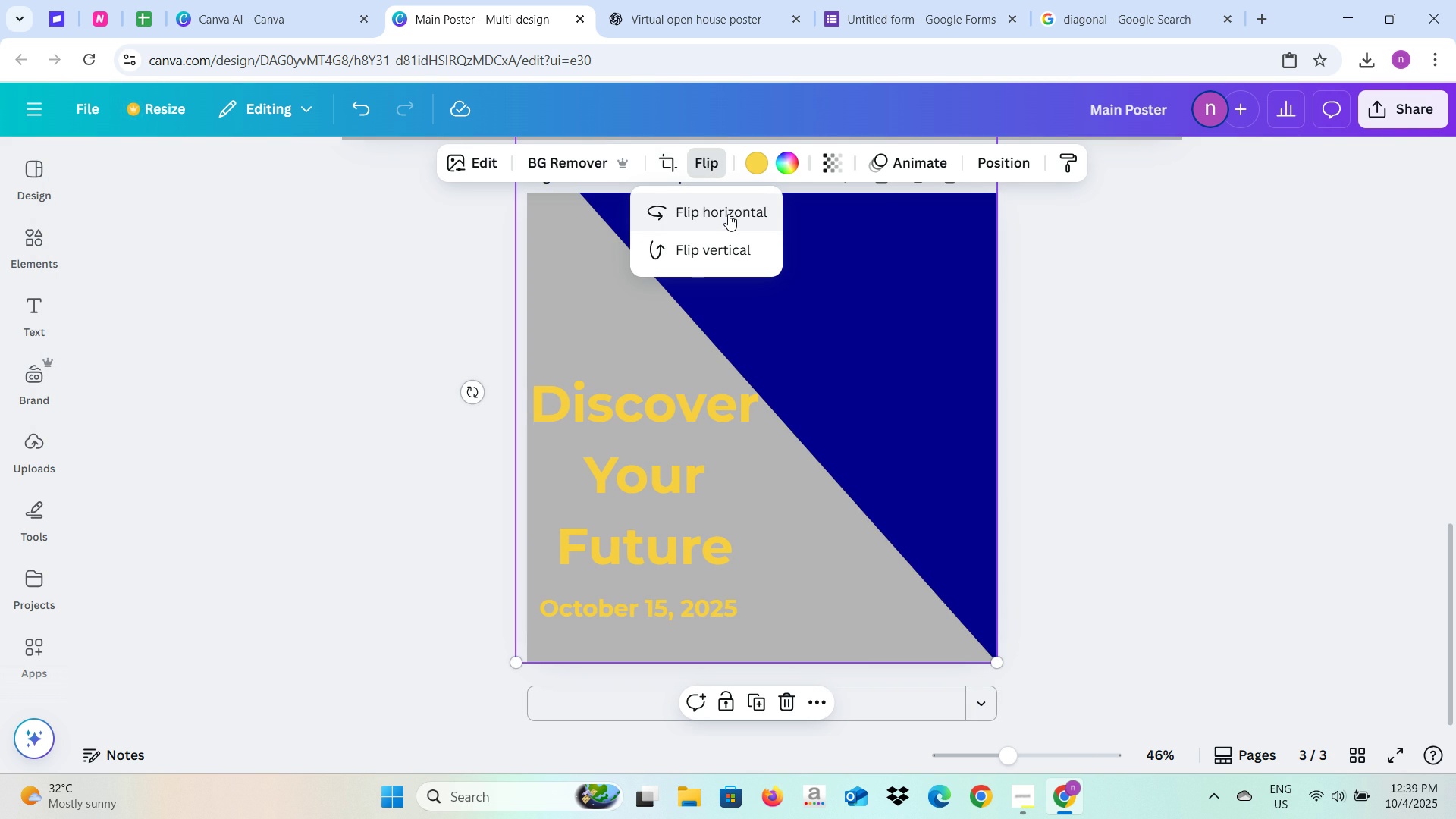 
left_click([728, 214])
 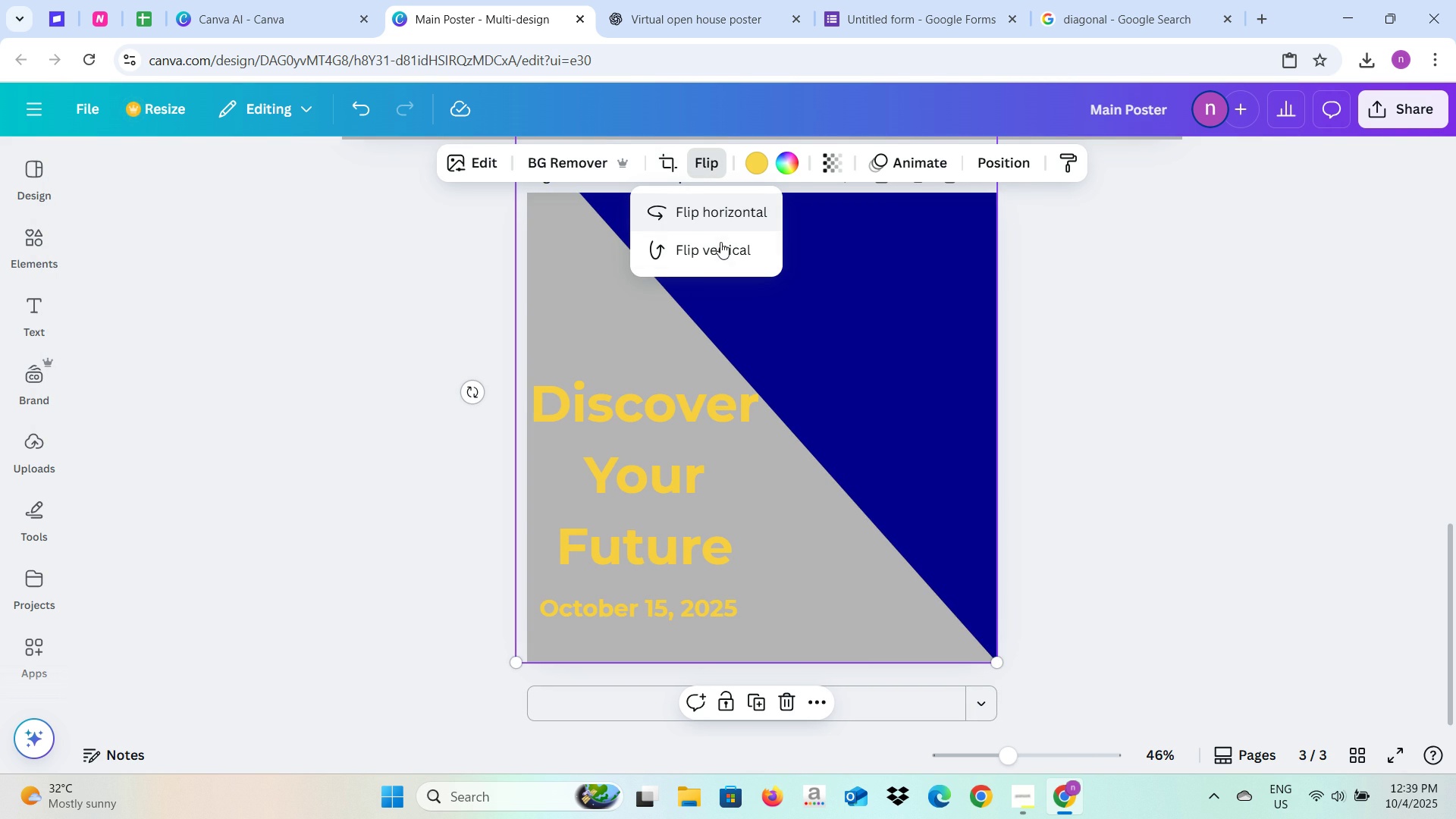 
left_click([720, 246])
 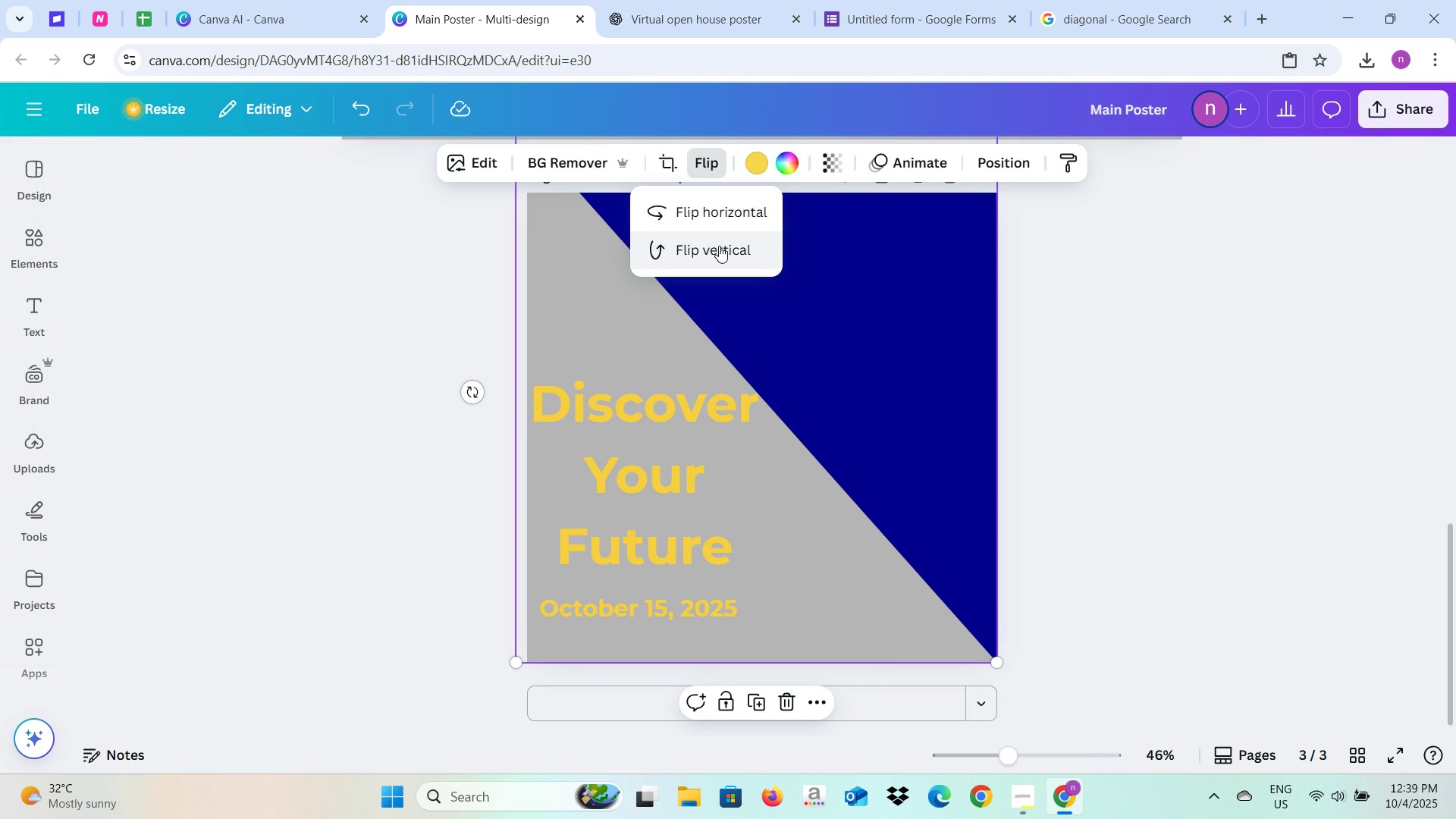 
left_click([719, 246])
 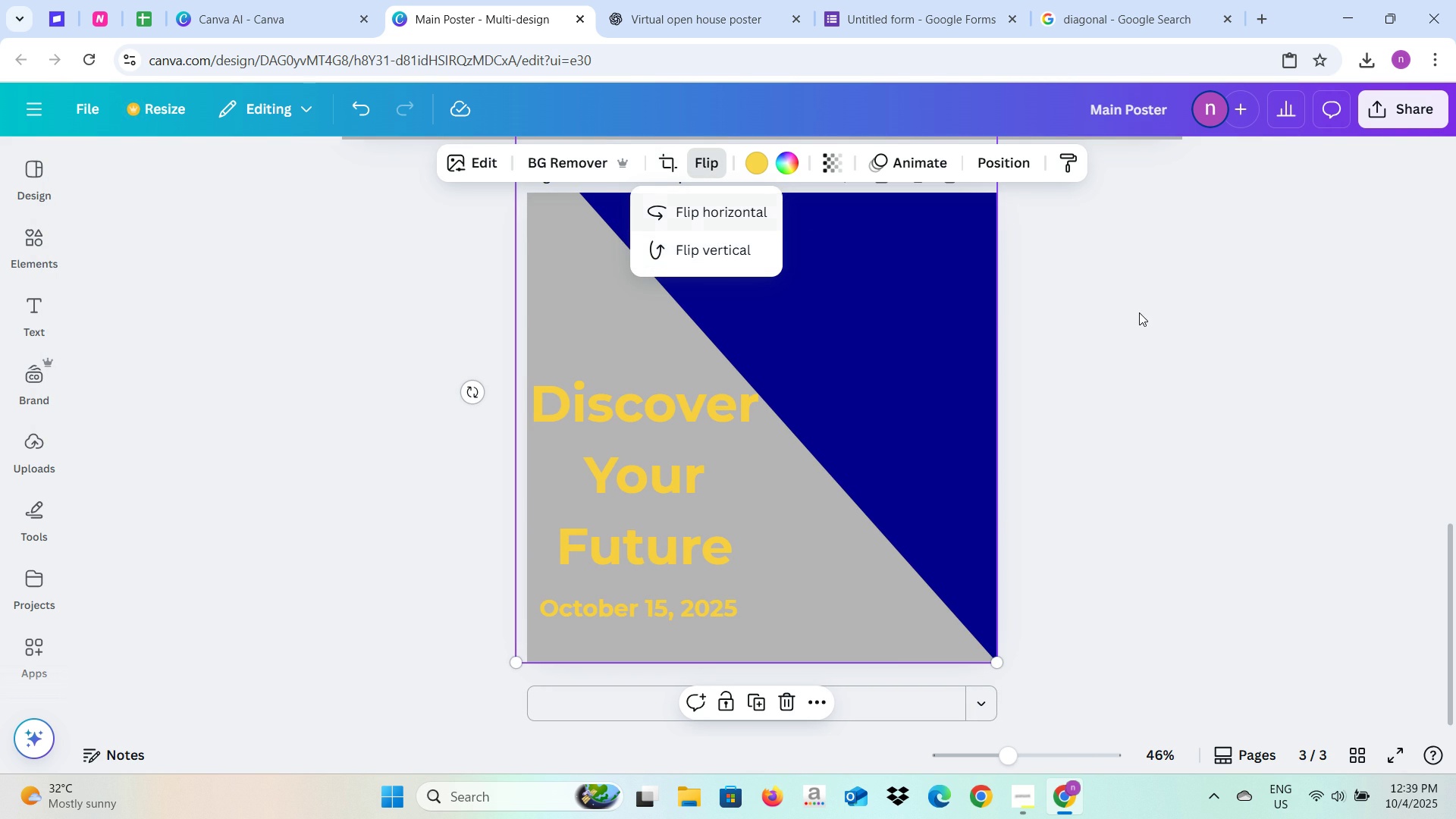 
left_click([1141, 318])
 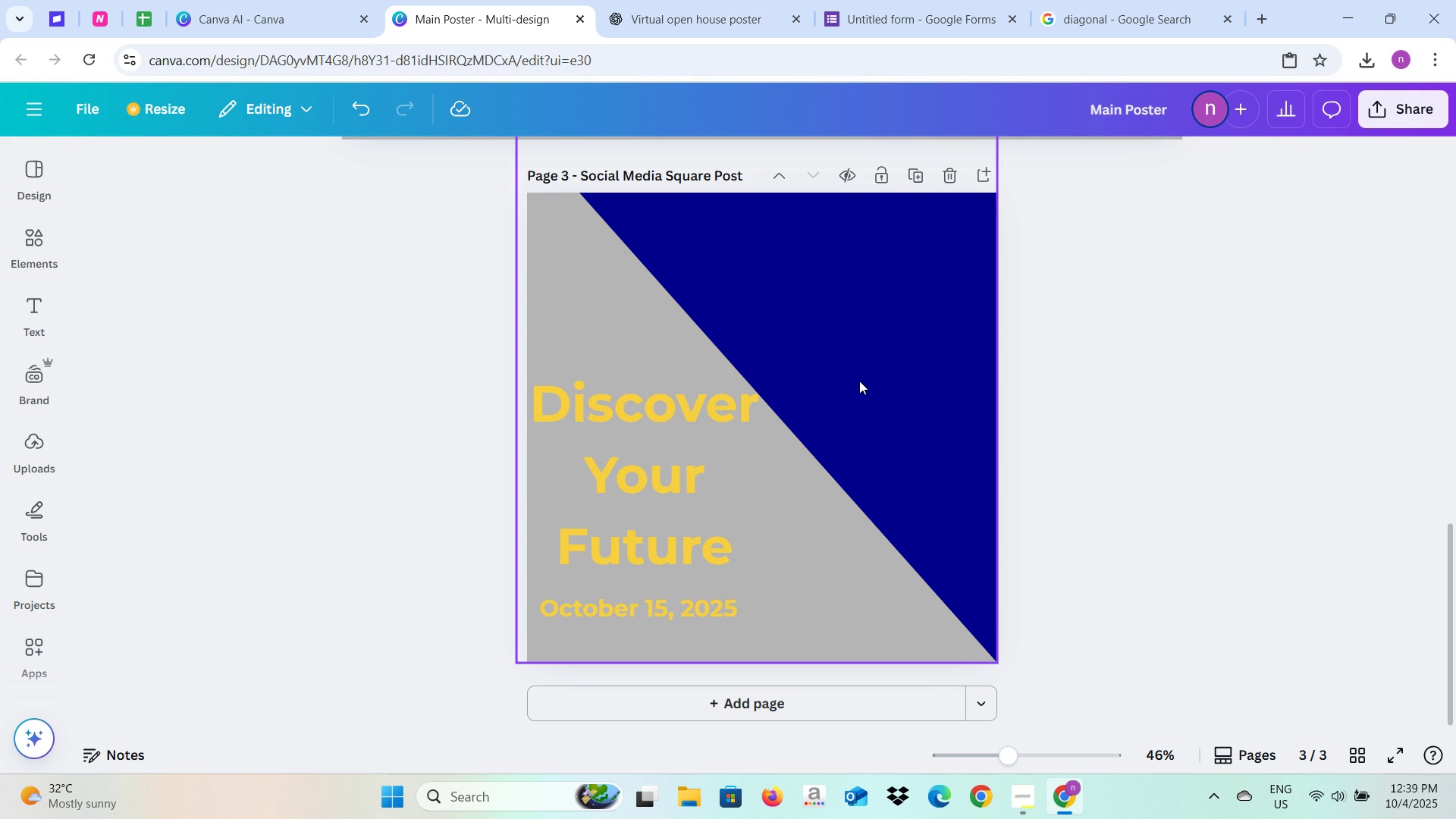 
left_click([855, 384])
 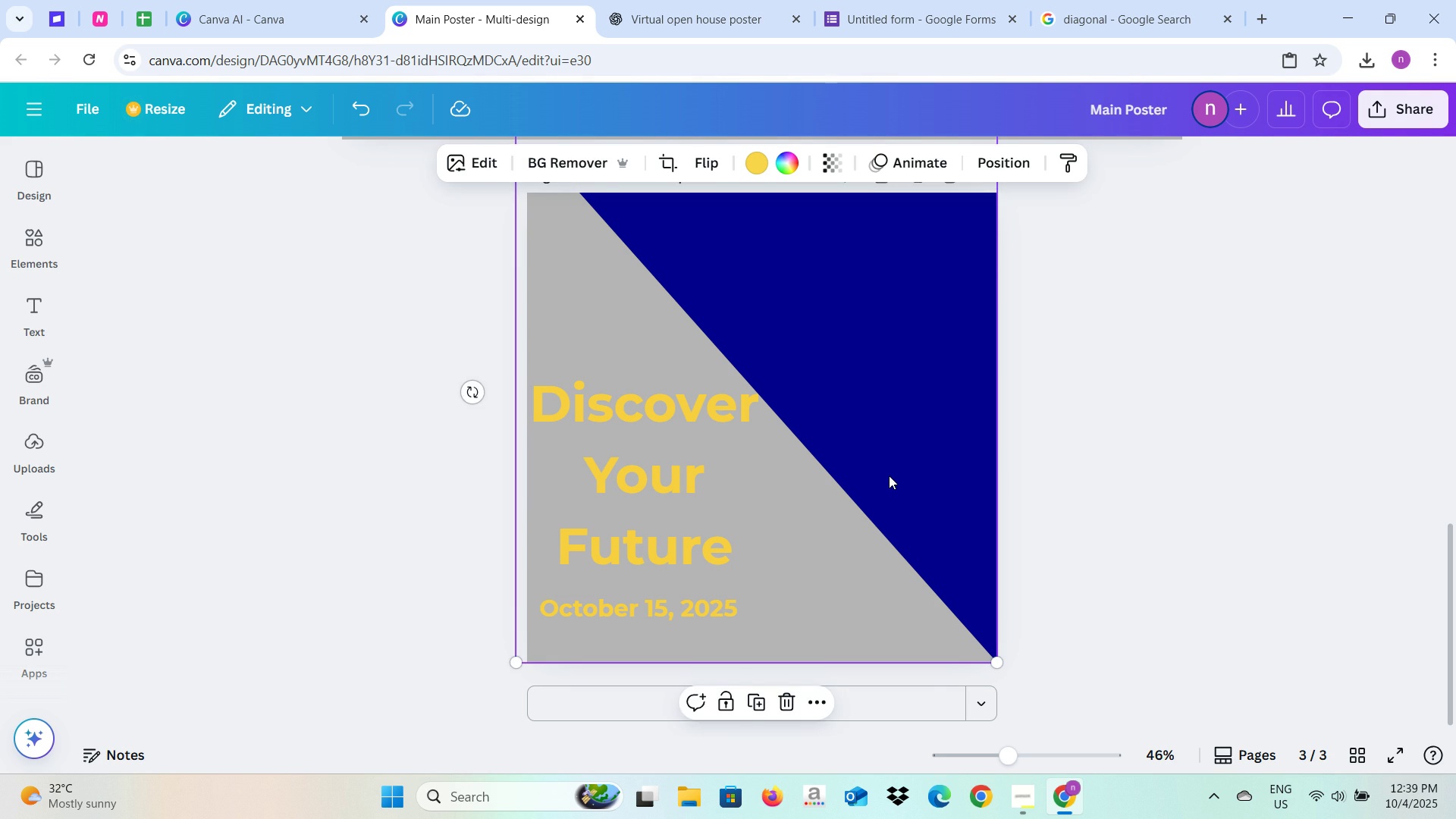 
scroll: coordinate [889, 475], scroll_direction: up, amount: 2.0